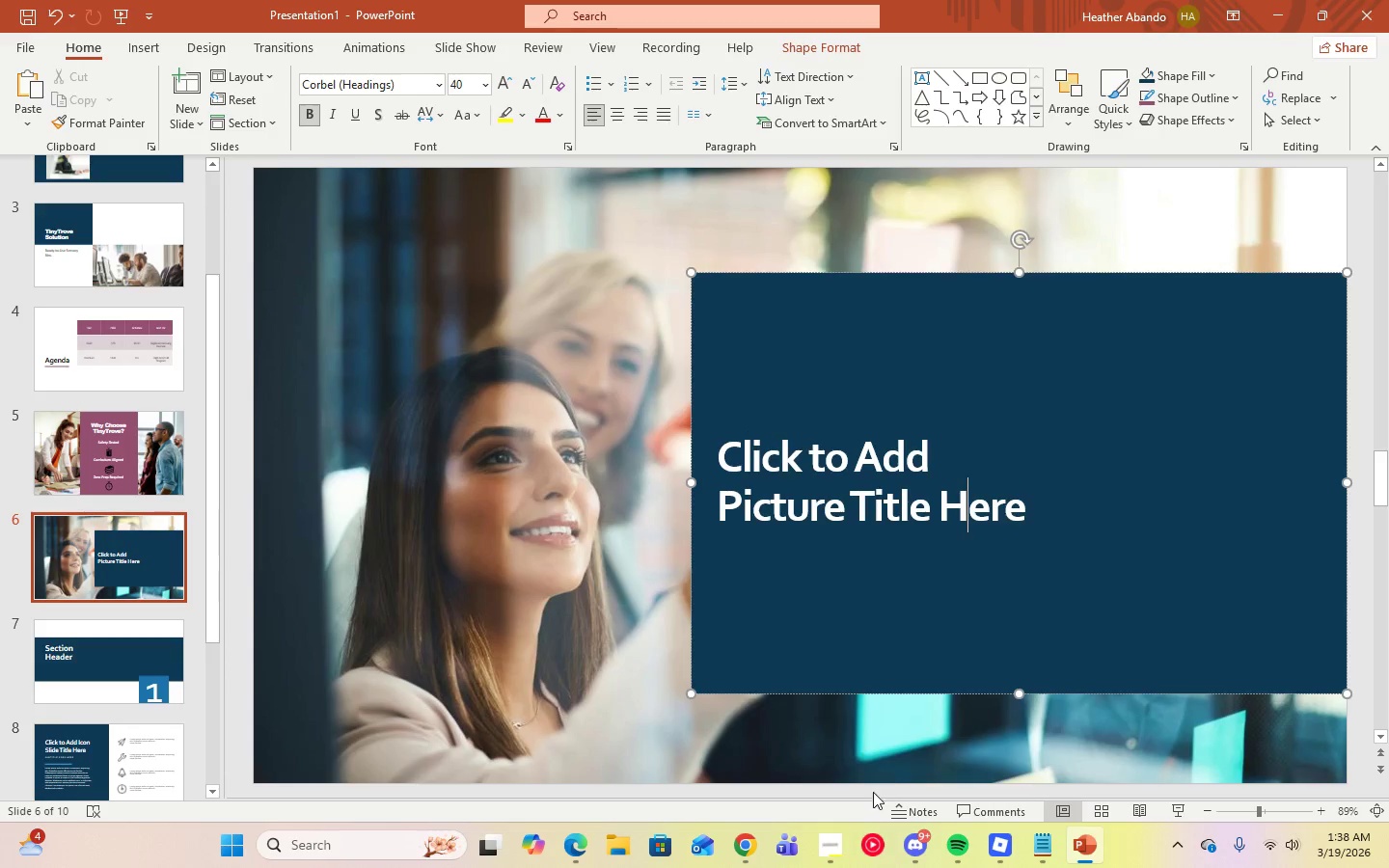 
left_click([829, 841])